 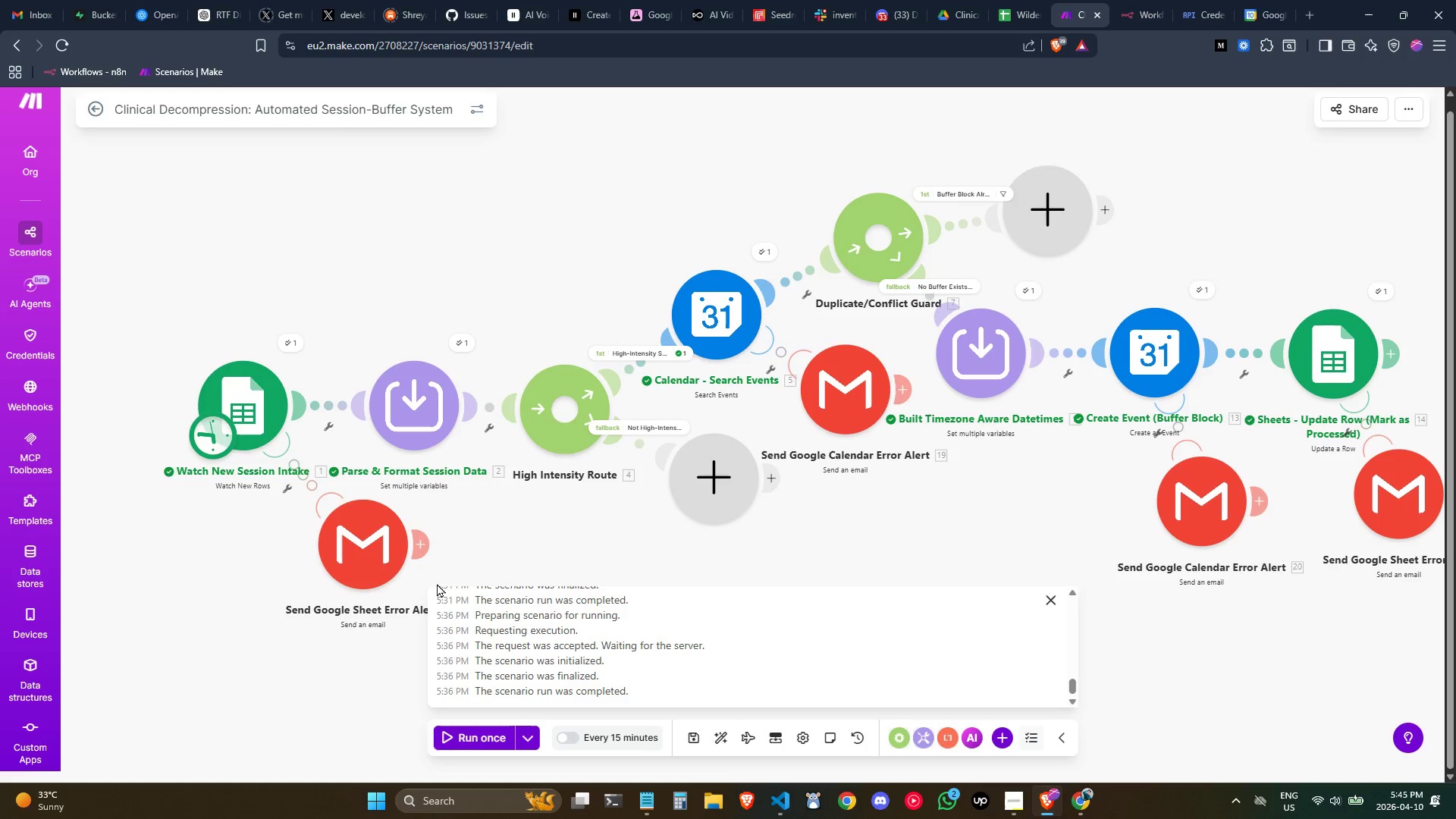 
left_click([491, 744])
 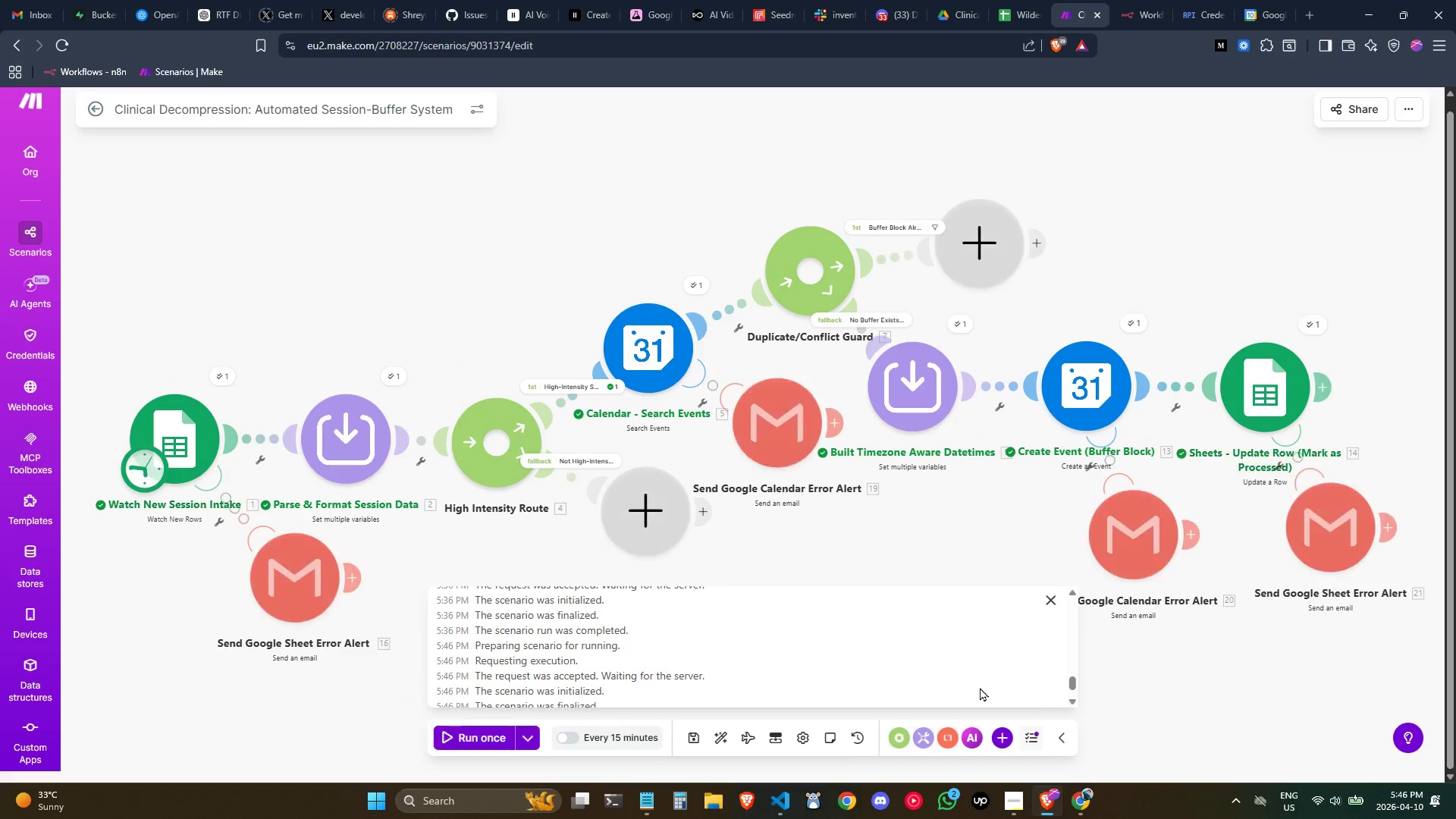 
left_click([1260, 2])
 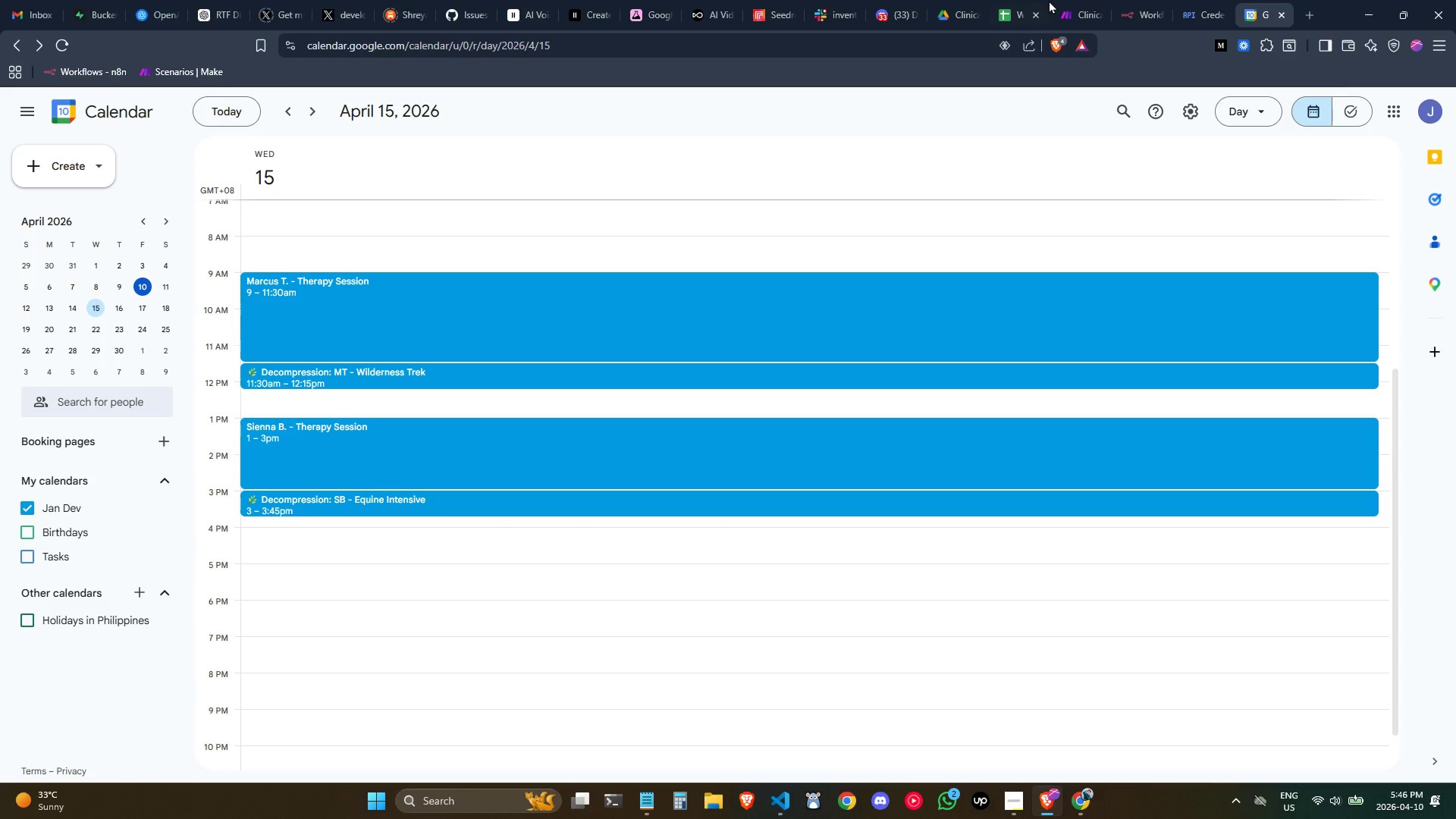 
wait(11.72)
 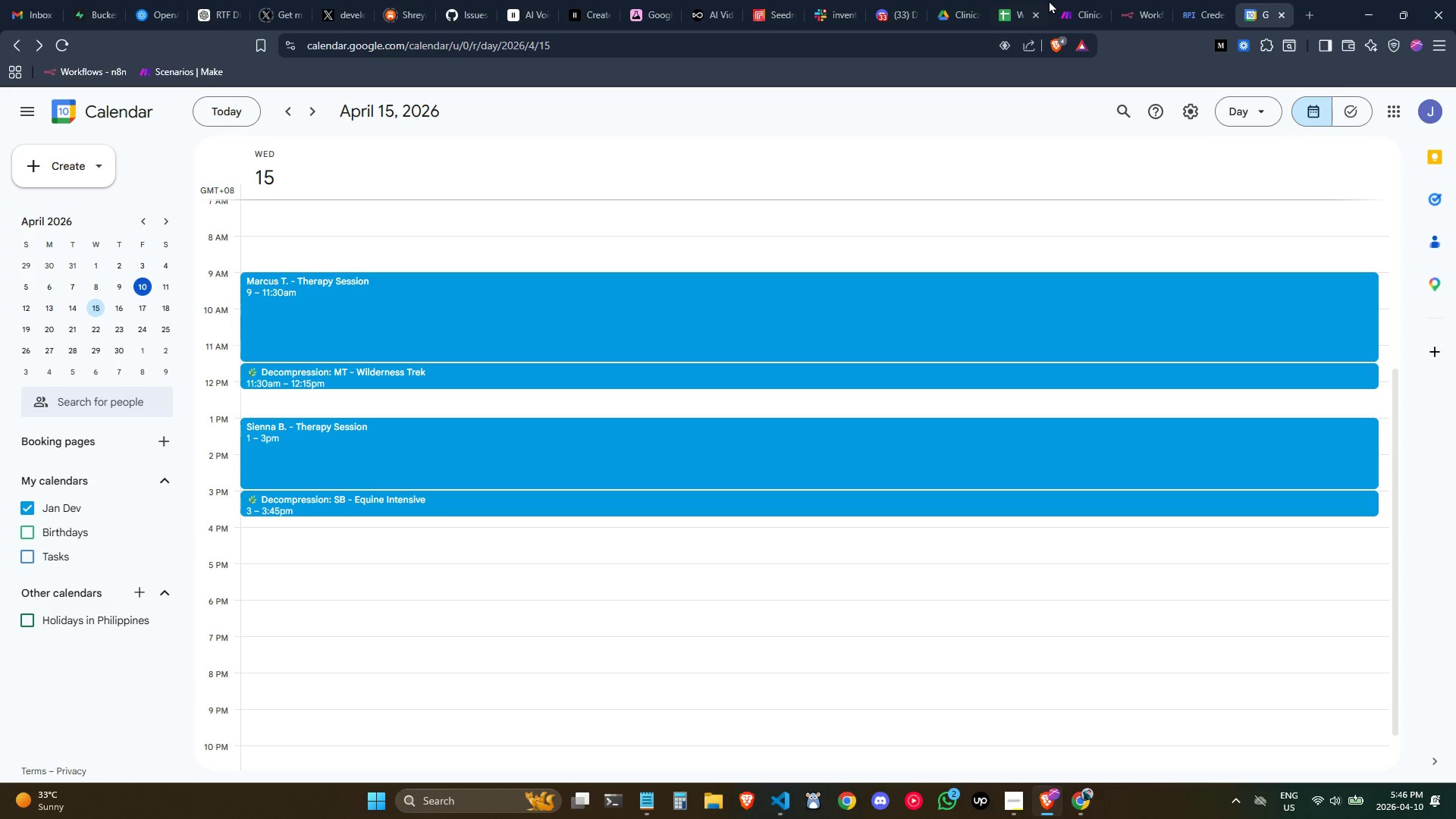 
left_click([1011, 0])
 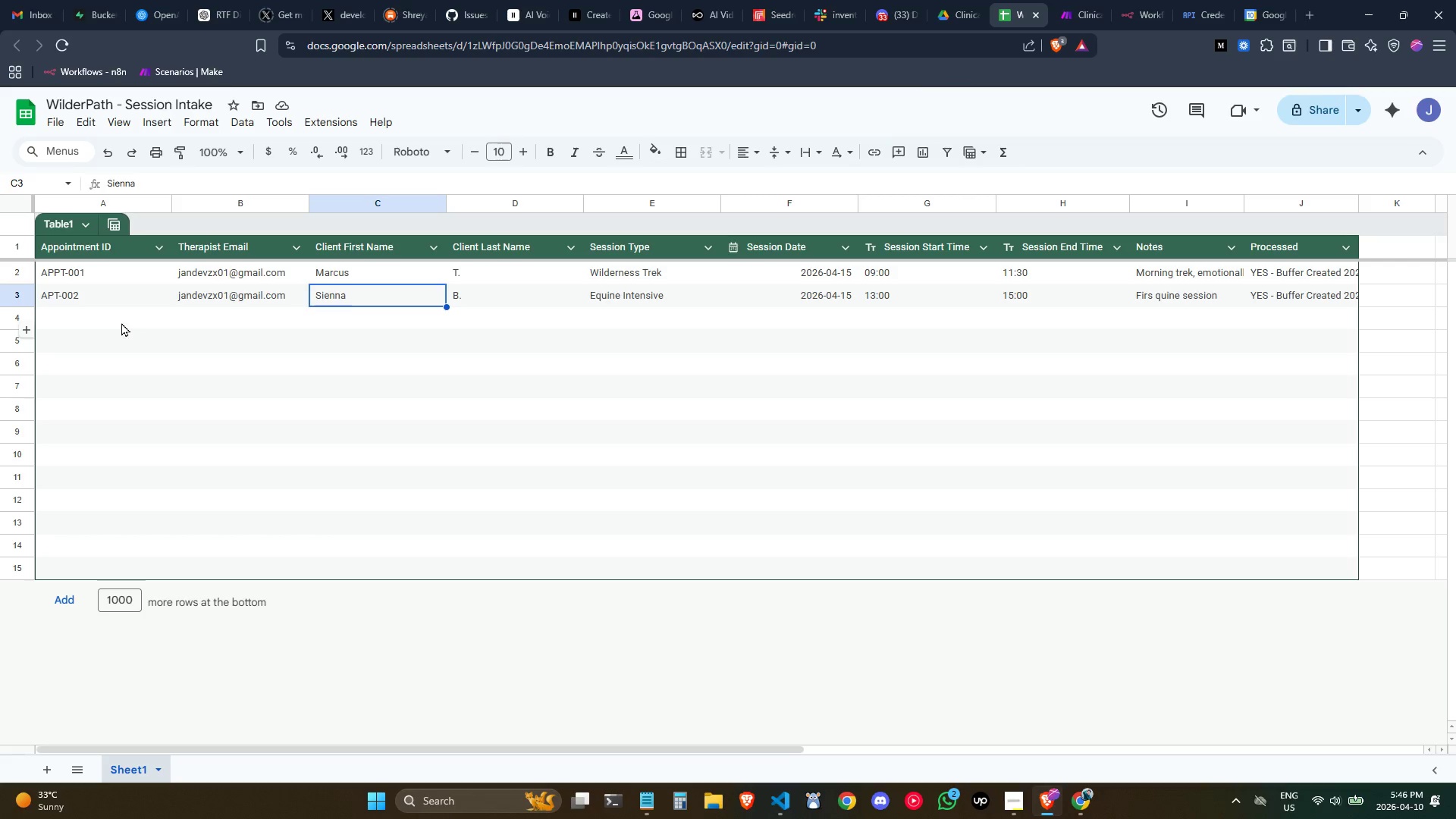 
left_click([114, 318])
 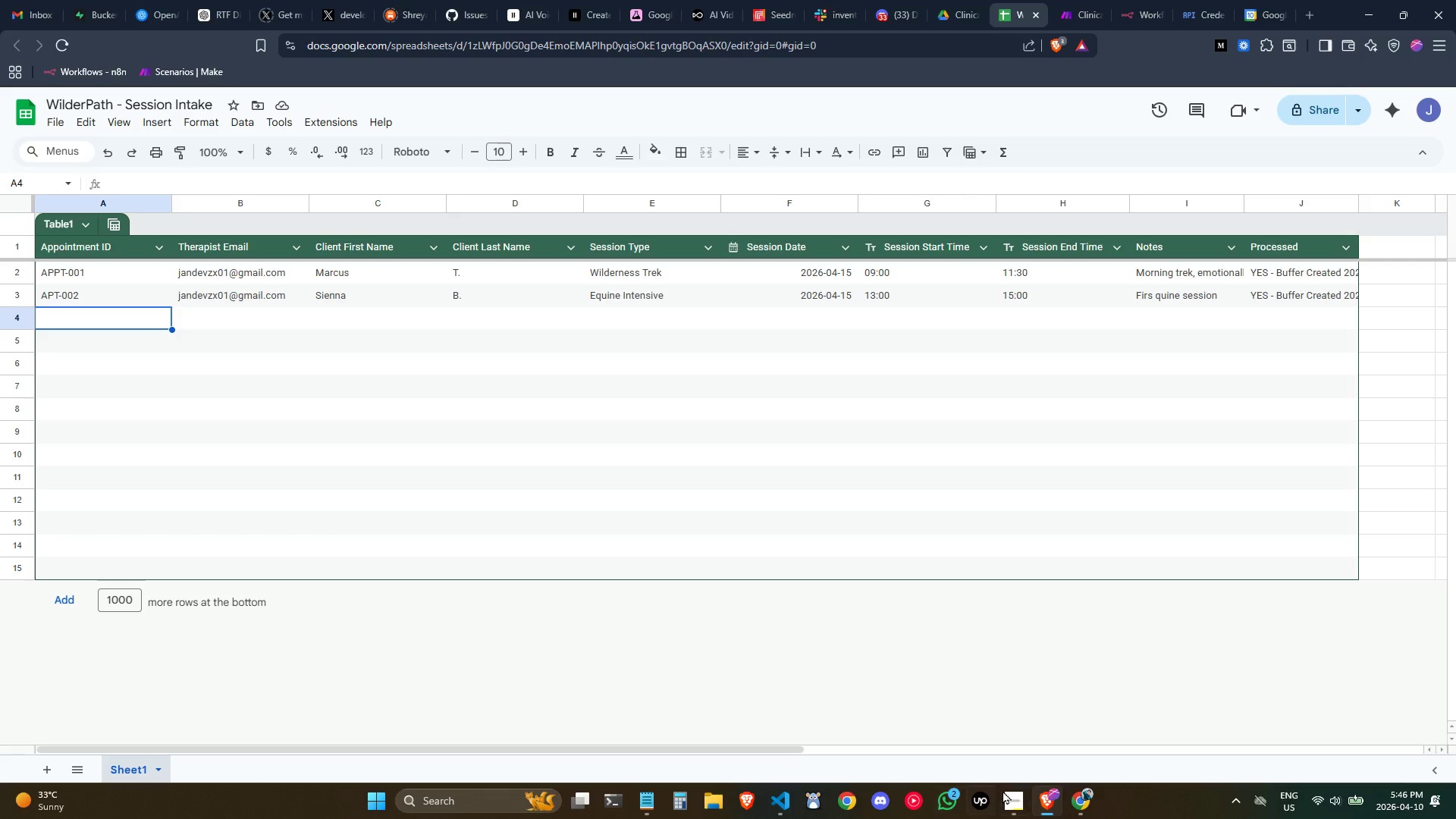 
left_click([1015, 792])